 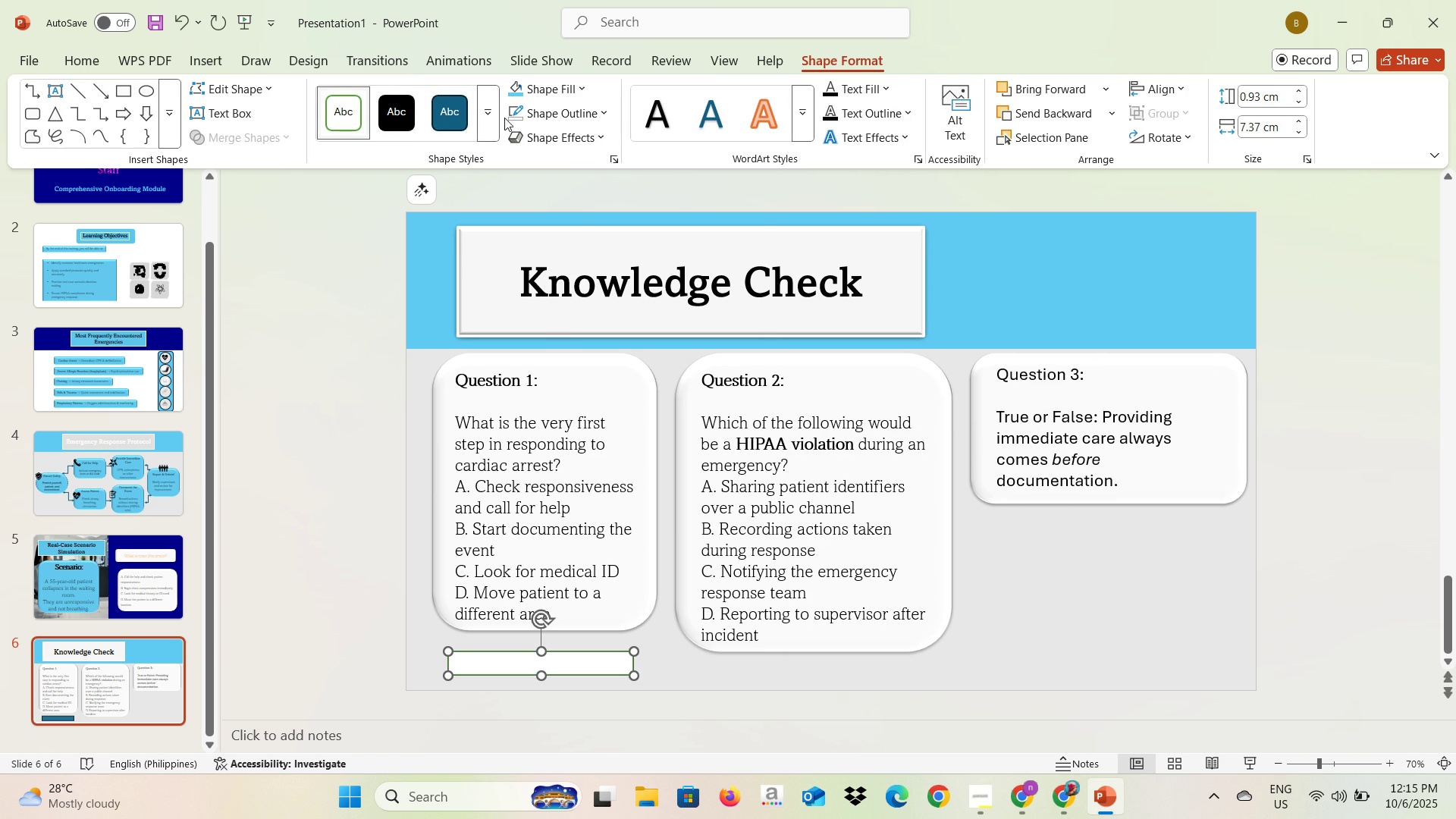 
left_click([561, 113])
 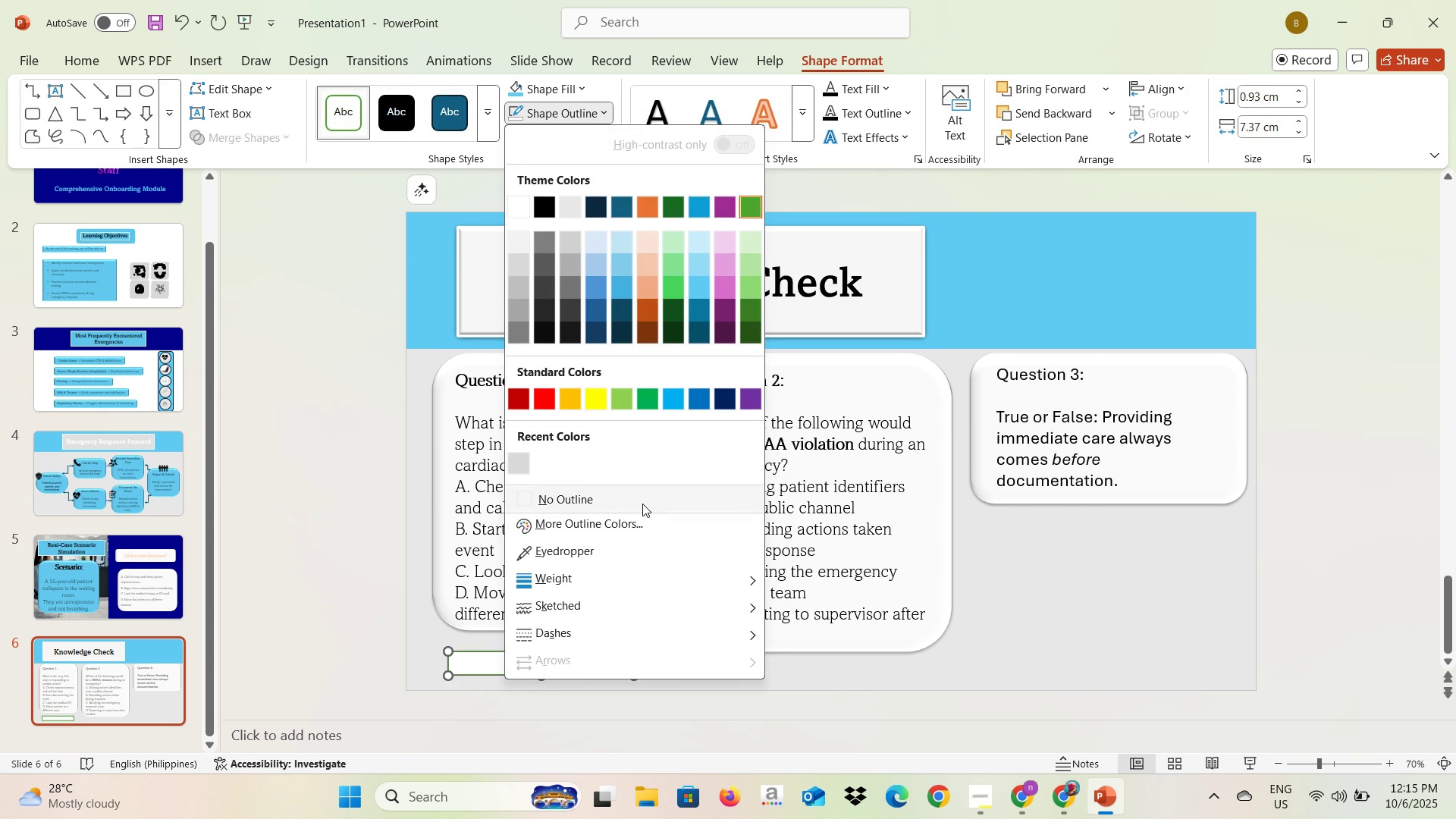 
left_click([642, 504])
 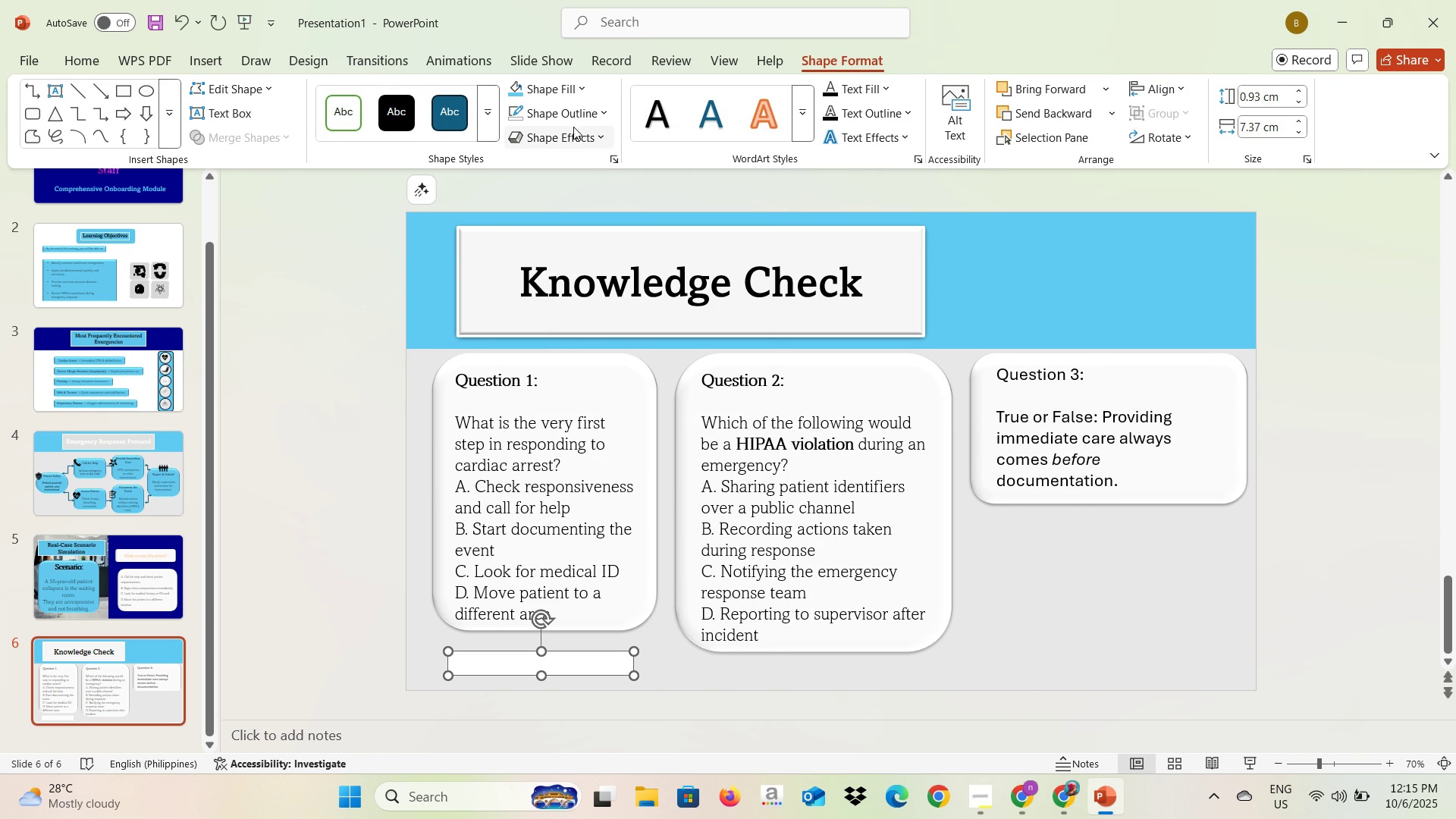 
left_click([573, 126])
 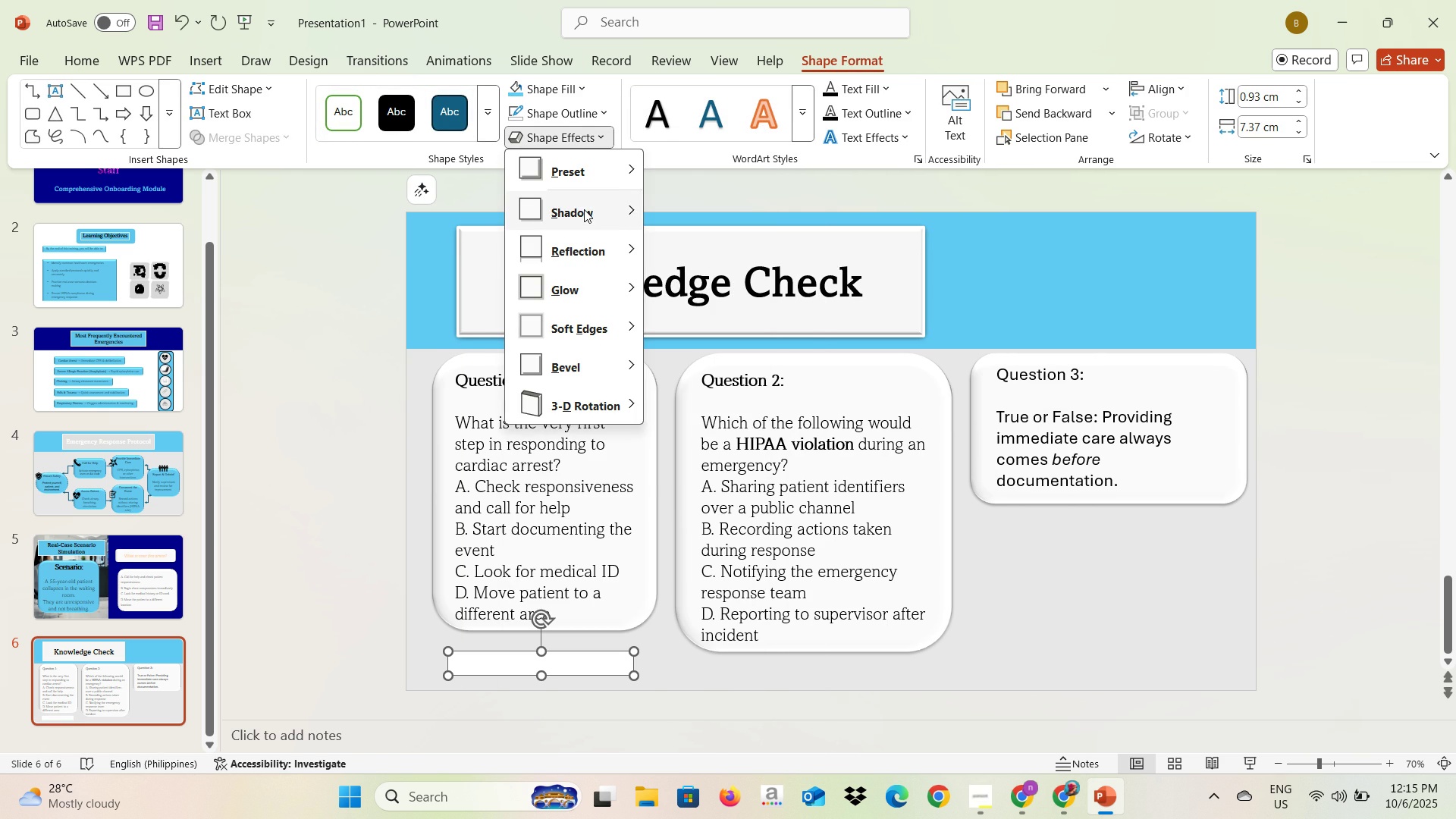 
left_click([584, 209])
 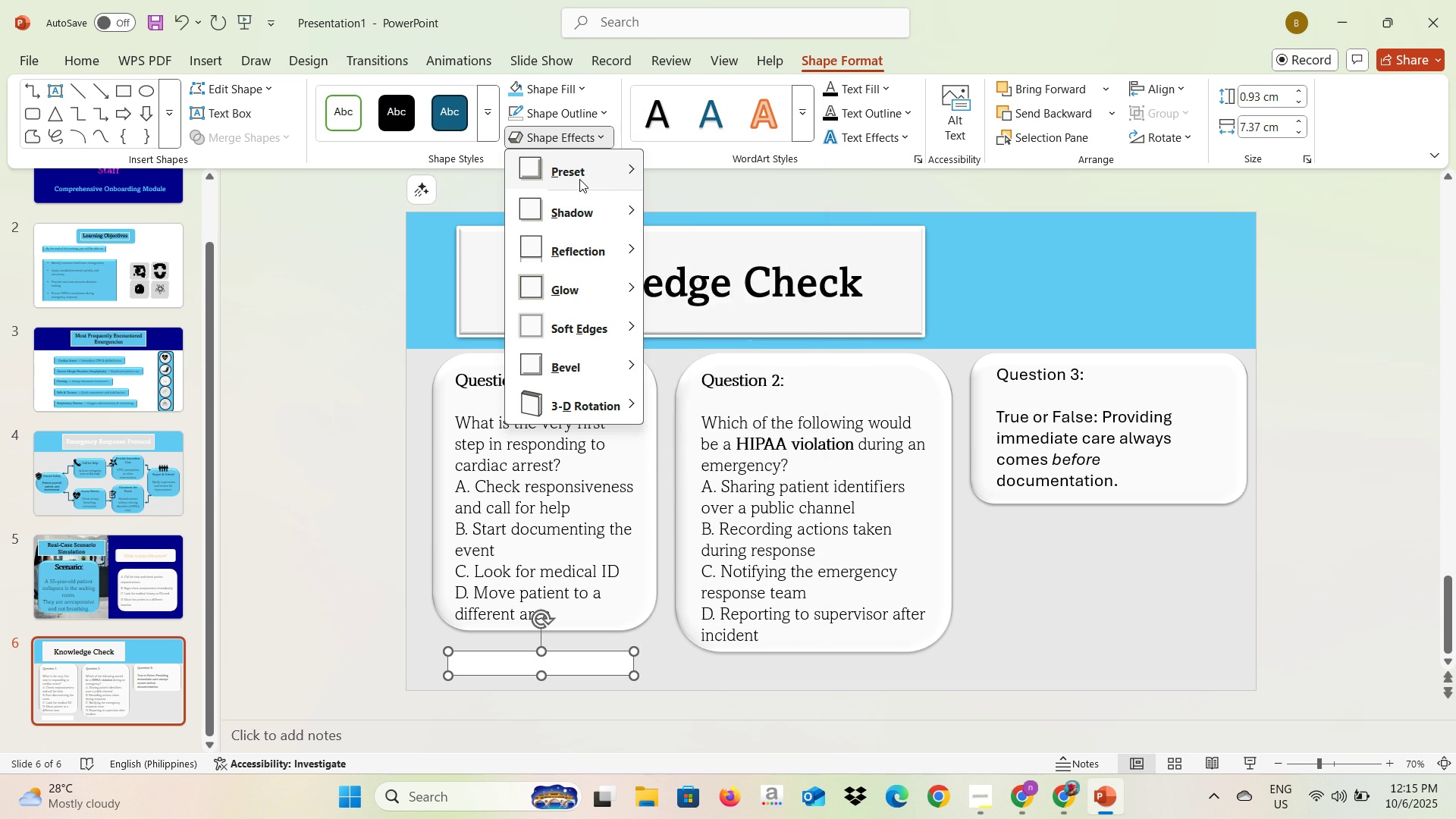 
left_click([579, 179])
 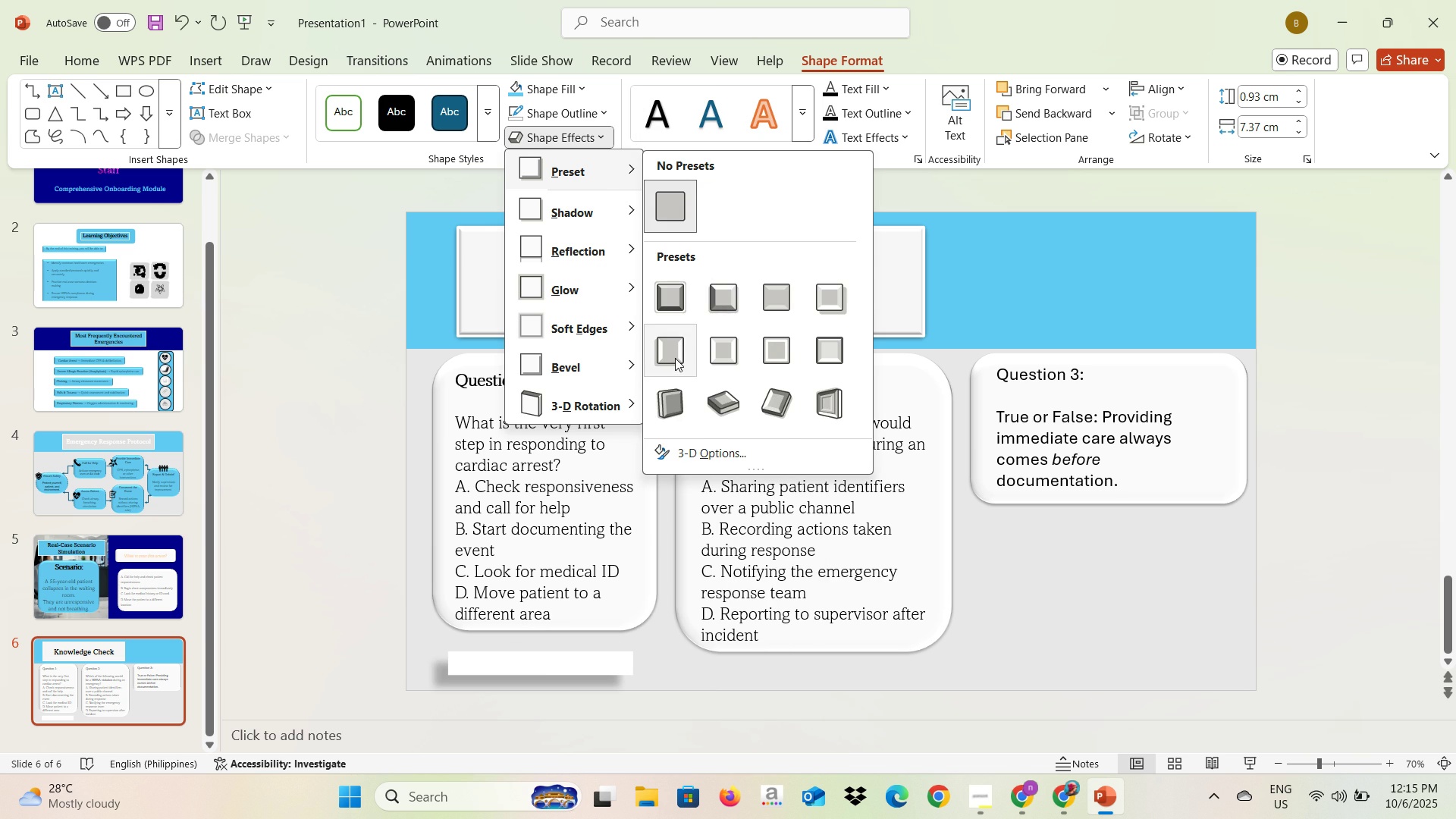 
left_click([675, 358])
 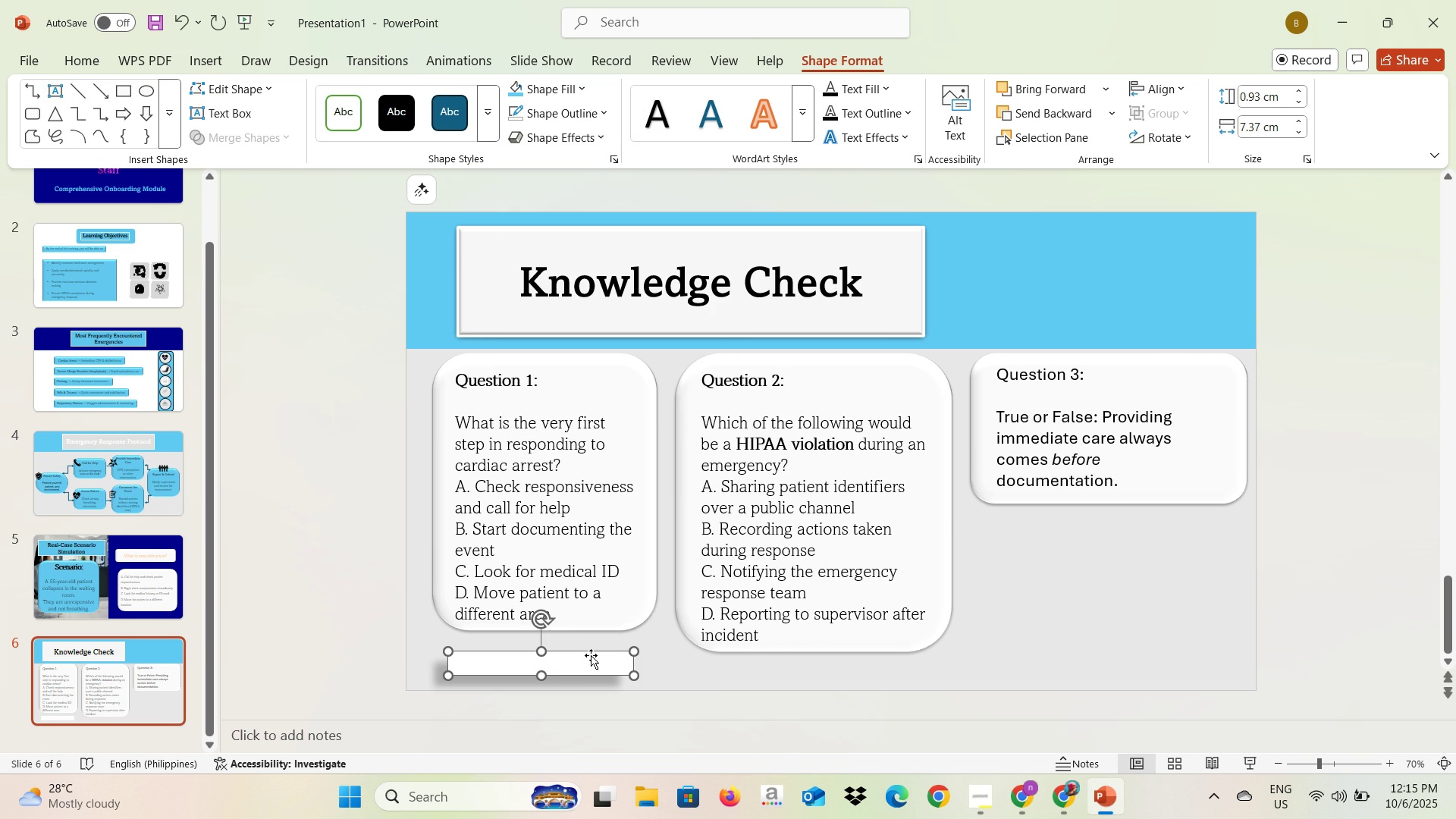 
key(Alt+AltLeft)
 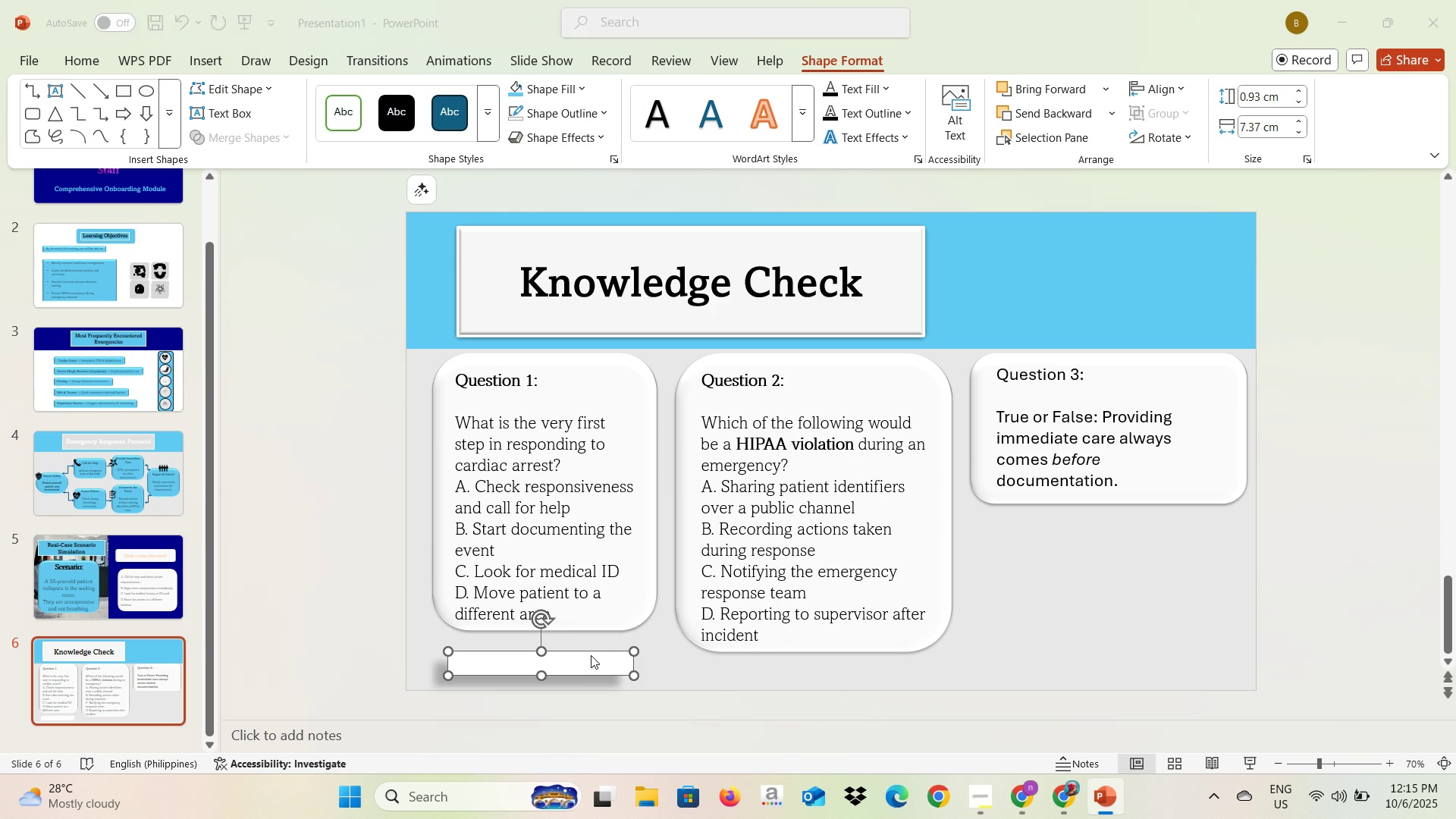 
key(Alt+Tab)
 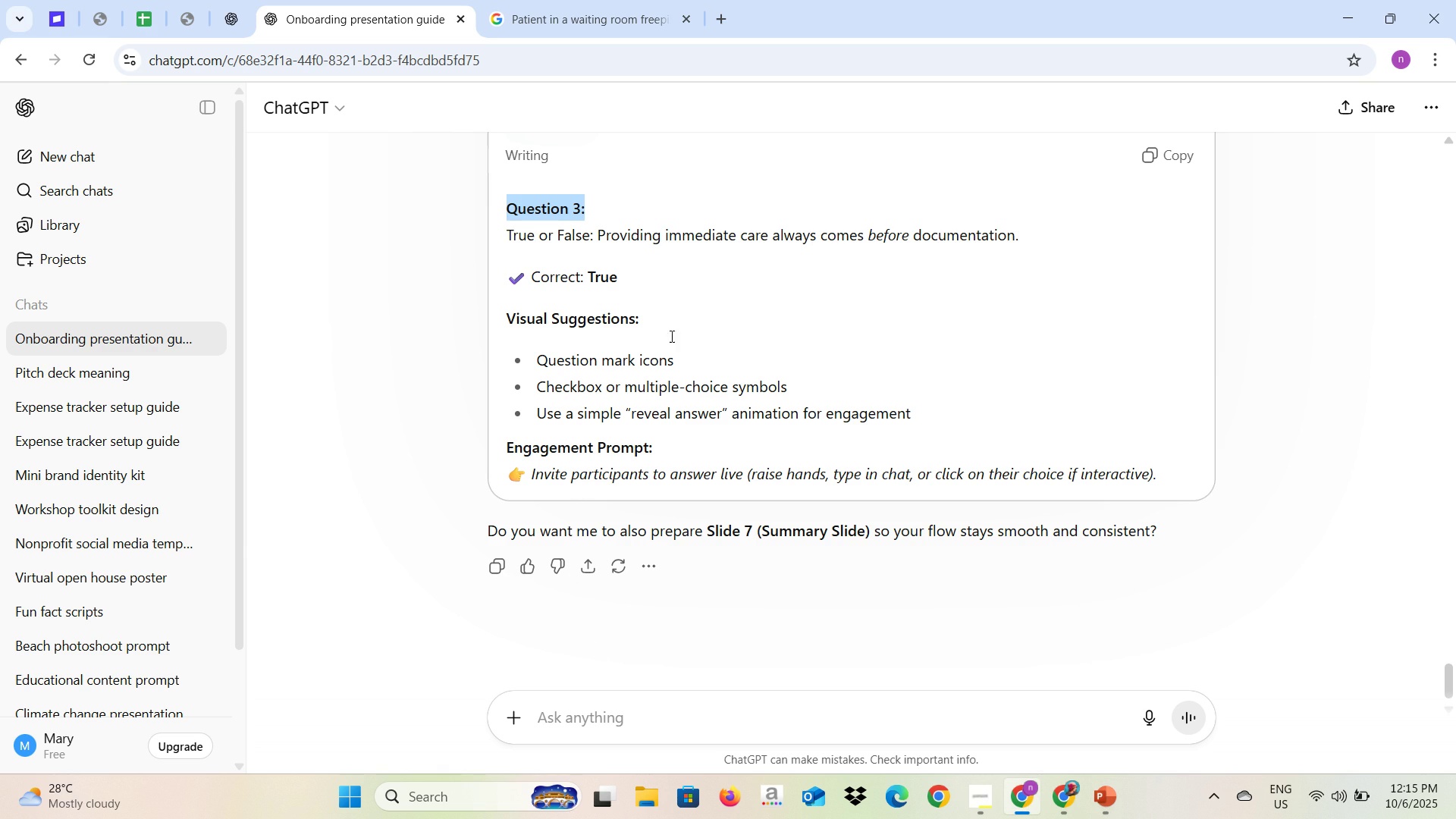 
scroll: coordinate [687, 340], scroll_direction: up, amount: 5.0